 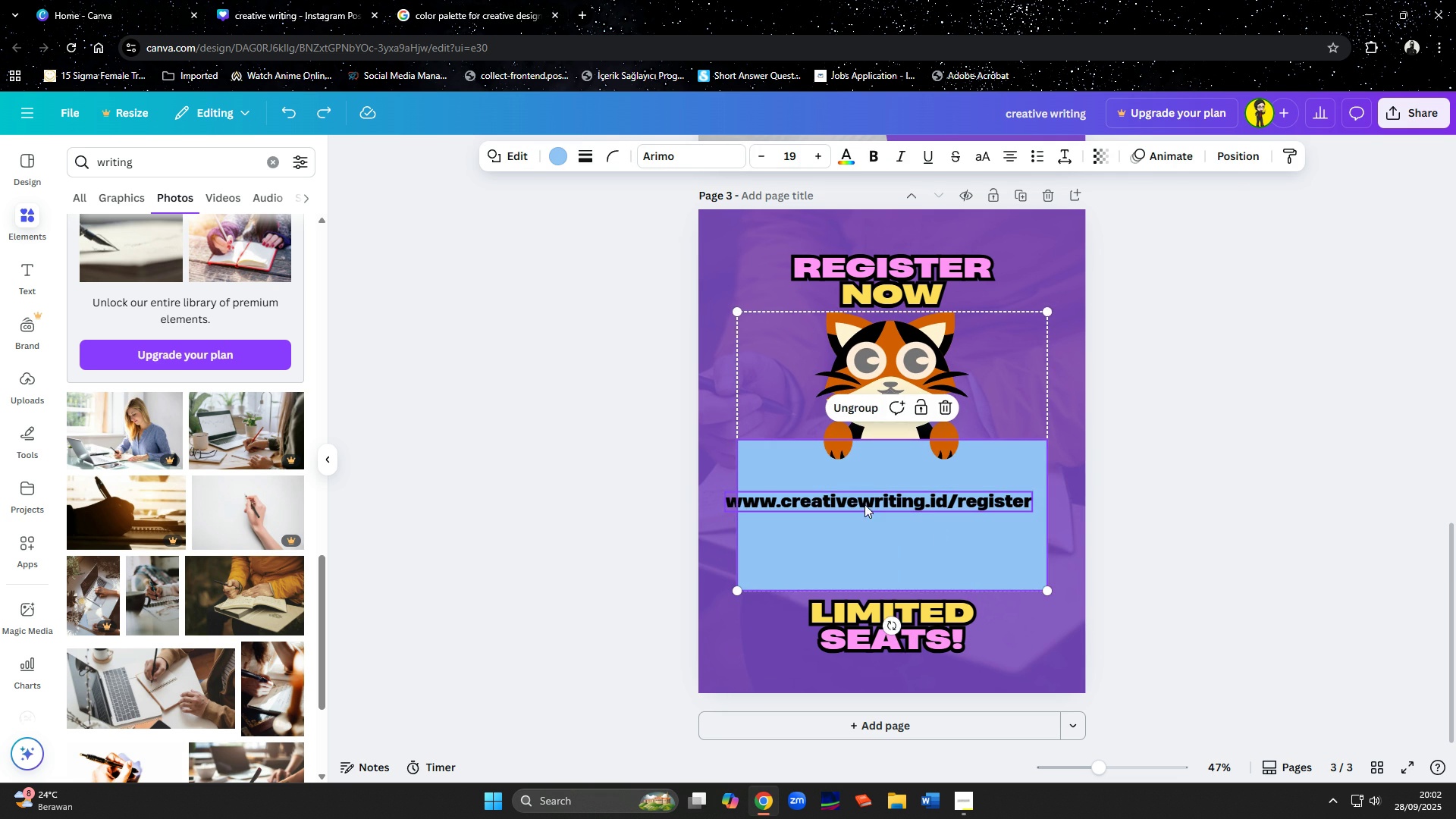 
left_click([862, 501])
 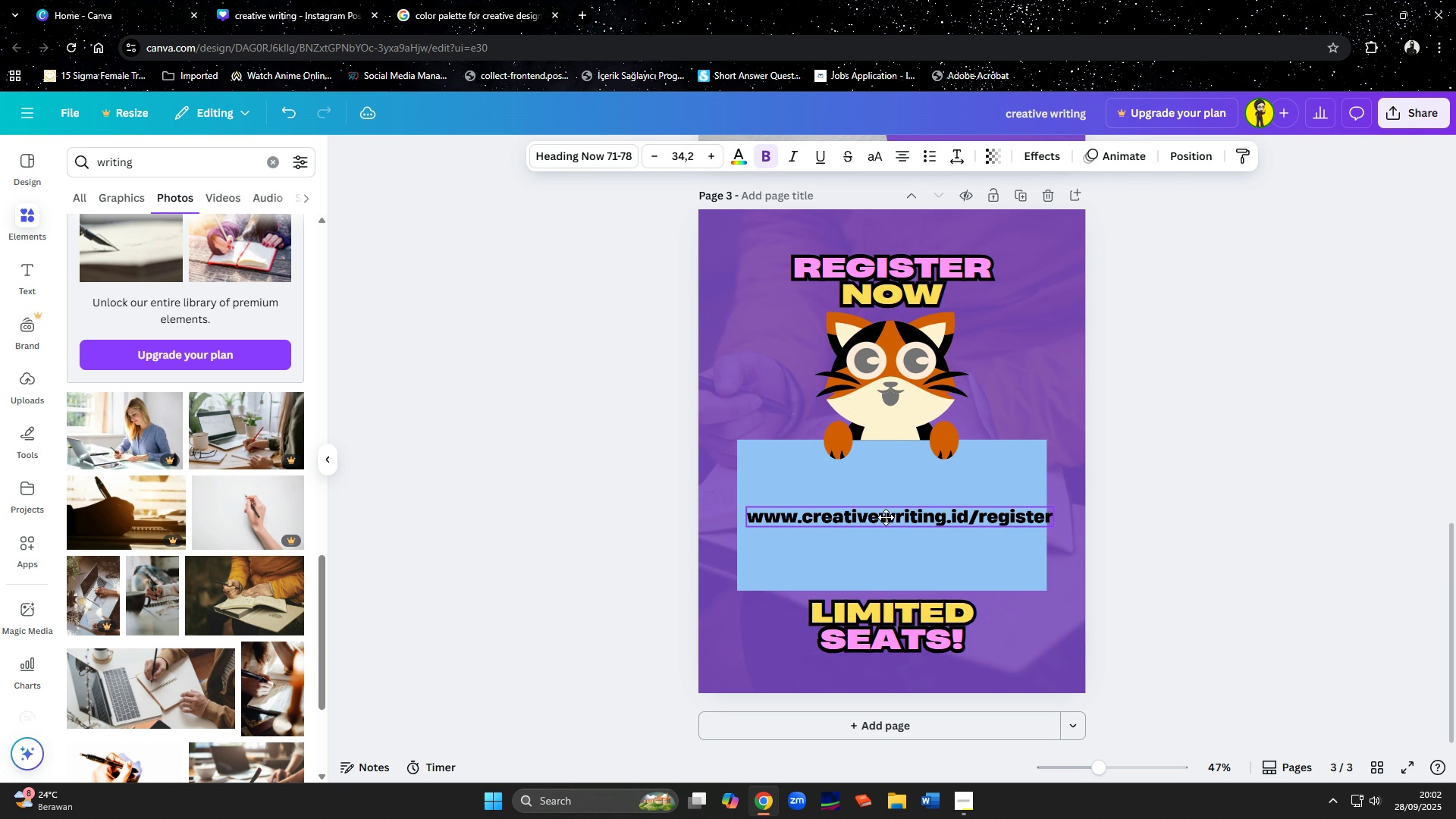 
left_click([896, 513])
 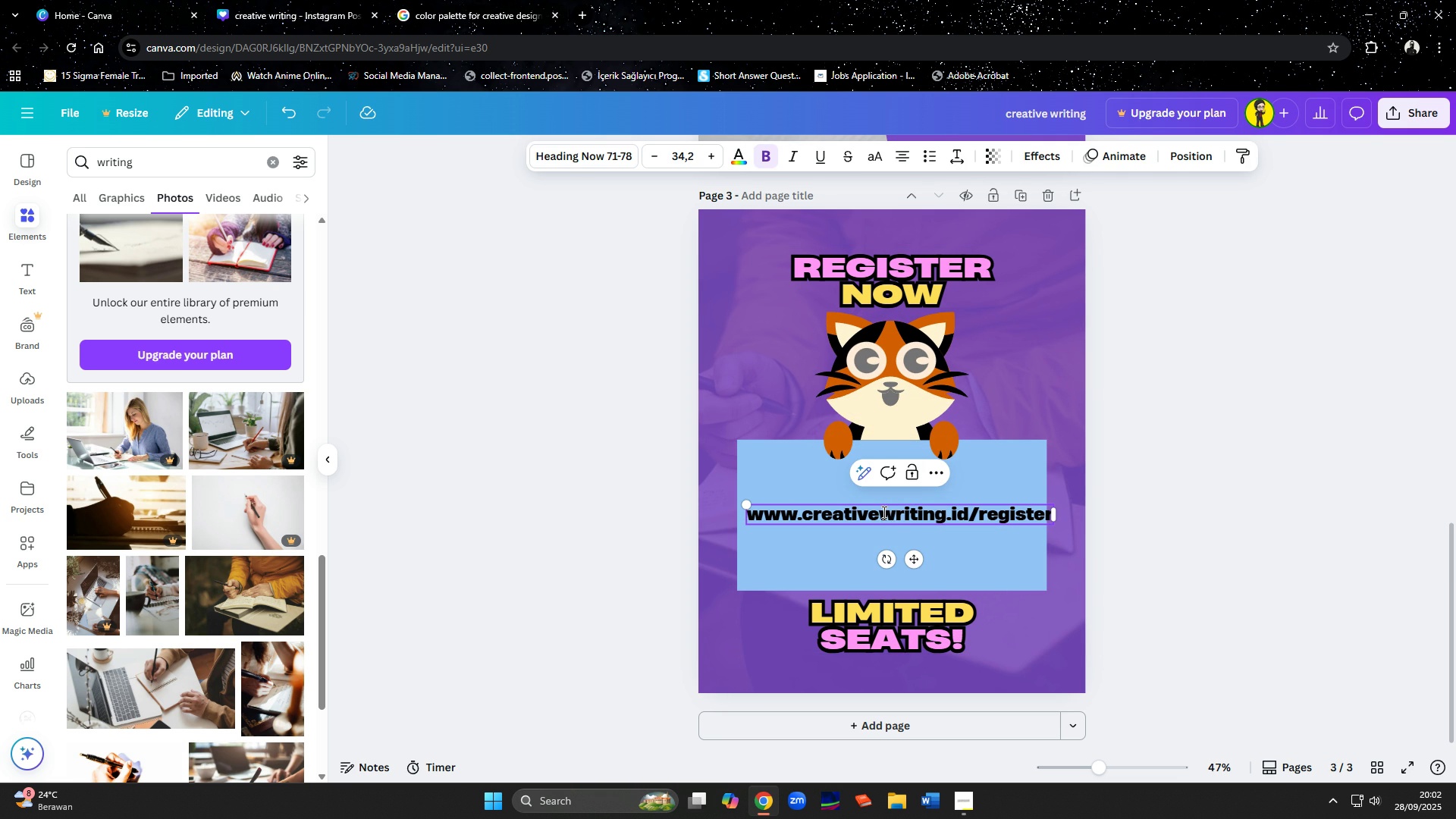 
left_click([881, 512])
 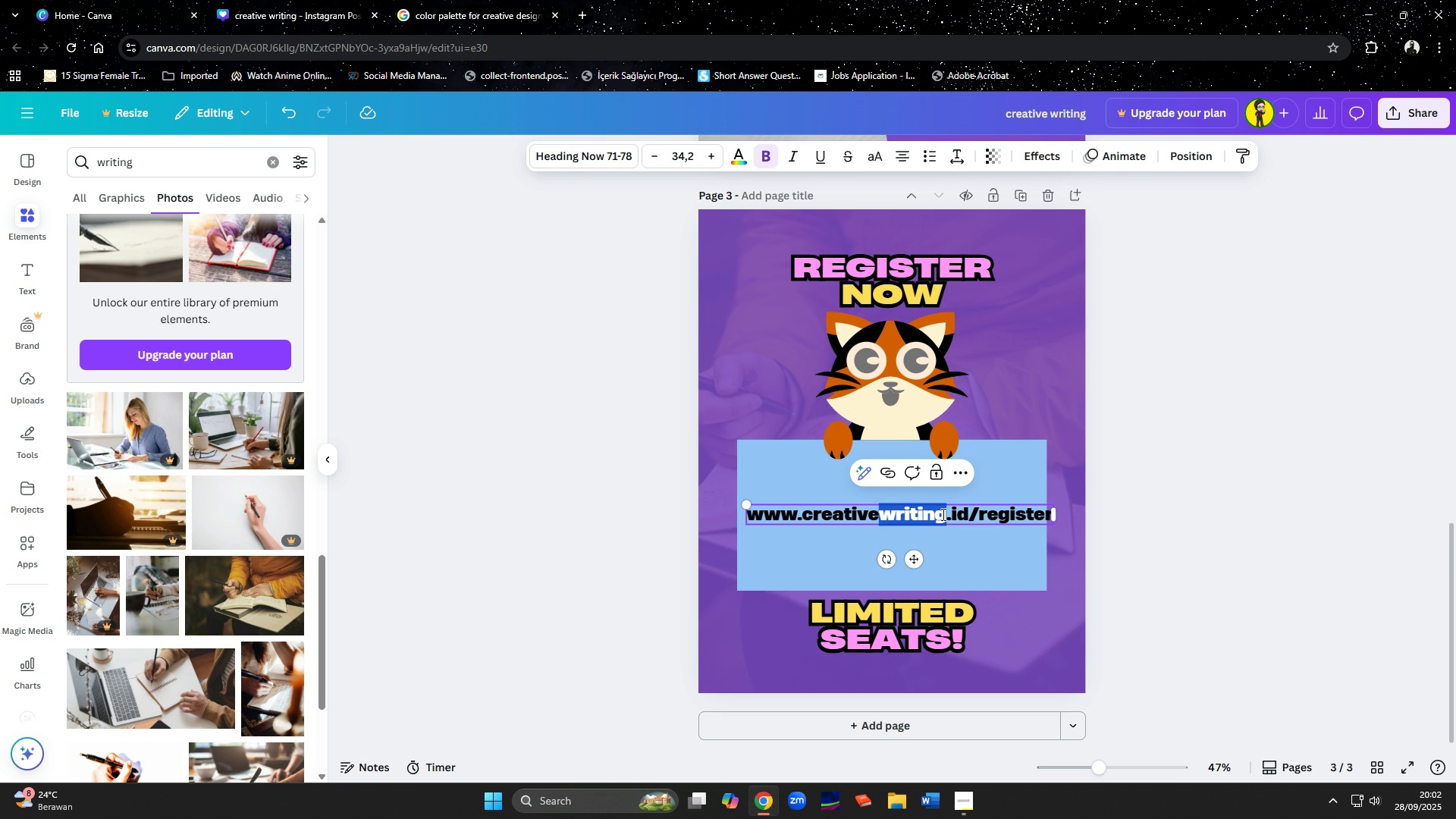 
key(Backspace)
 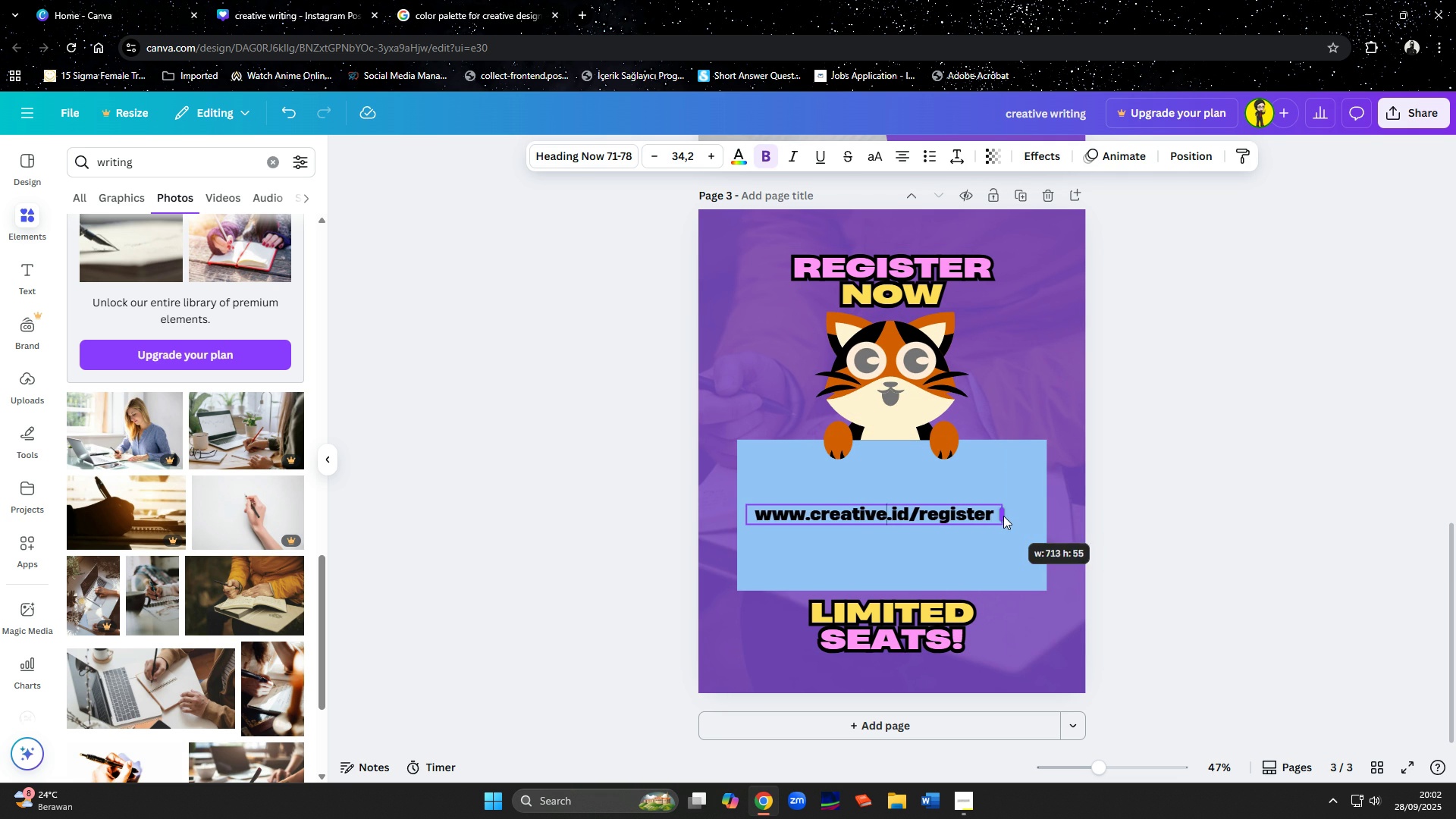 
left_click([971, 519])
 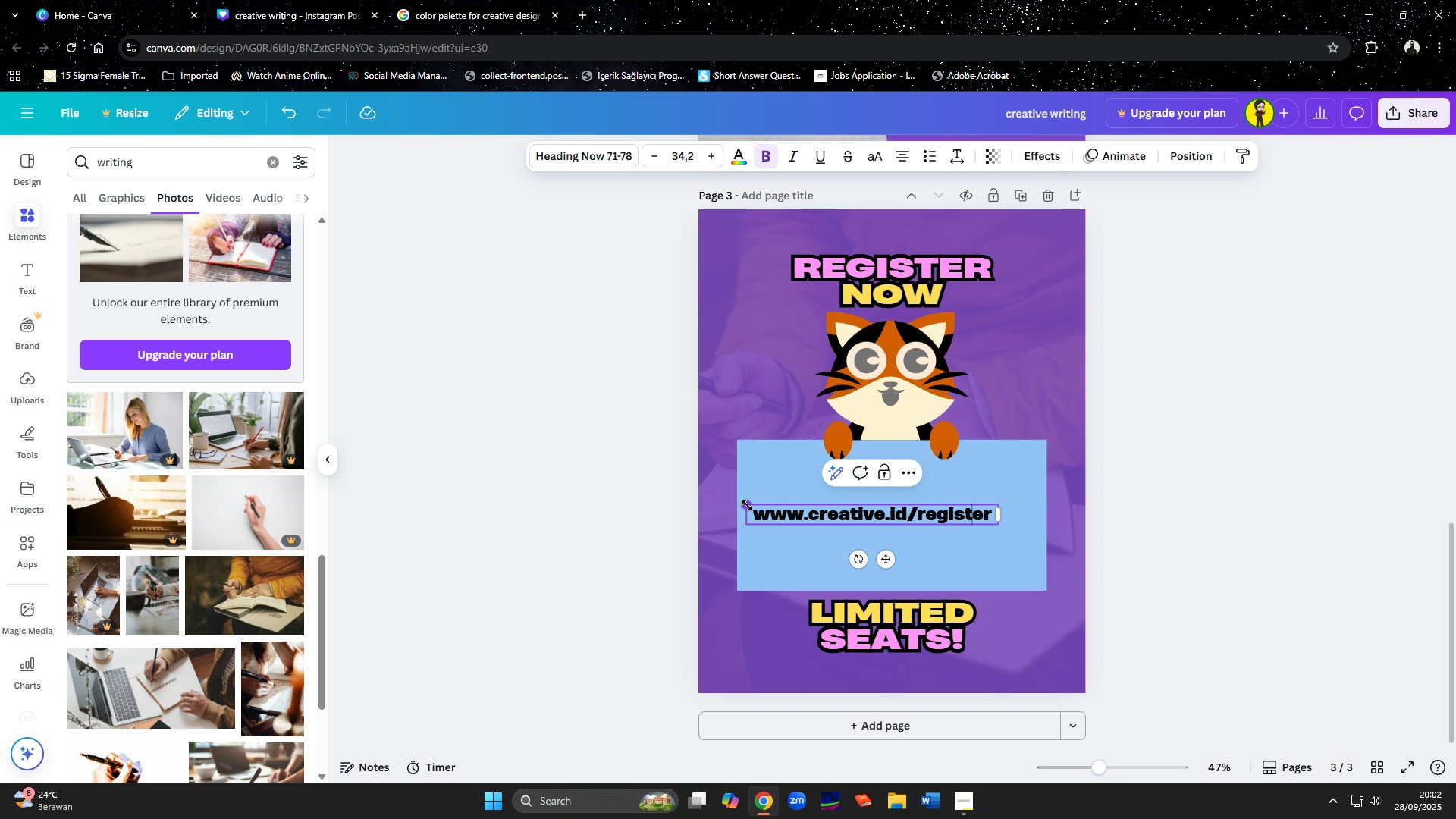 
left_click([776, 516])